 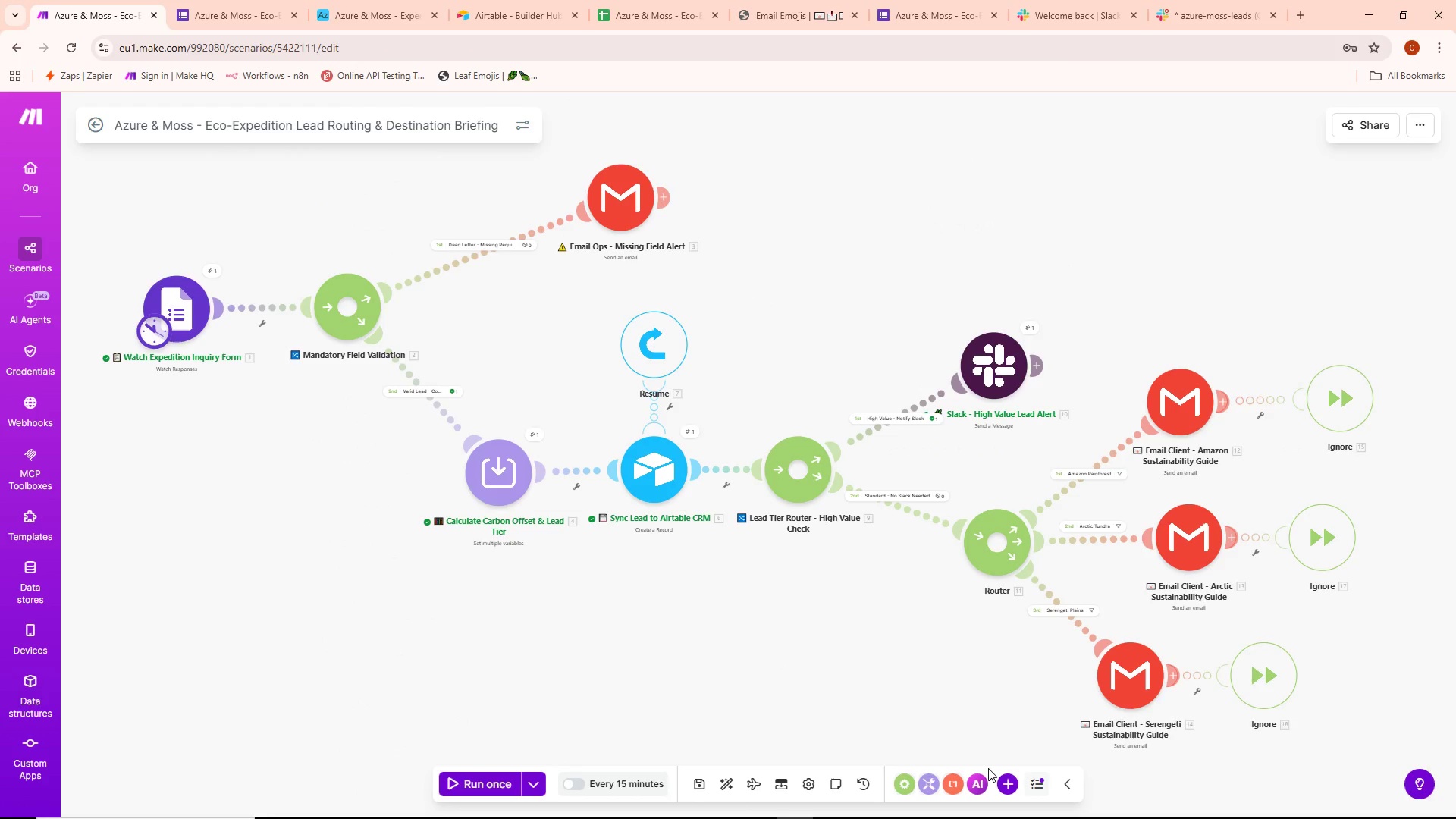 
left_click([1038, 774])
 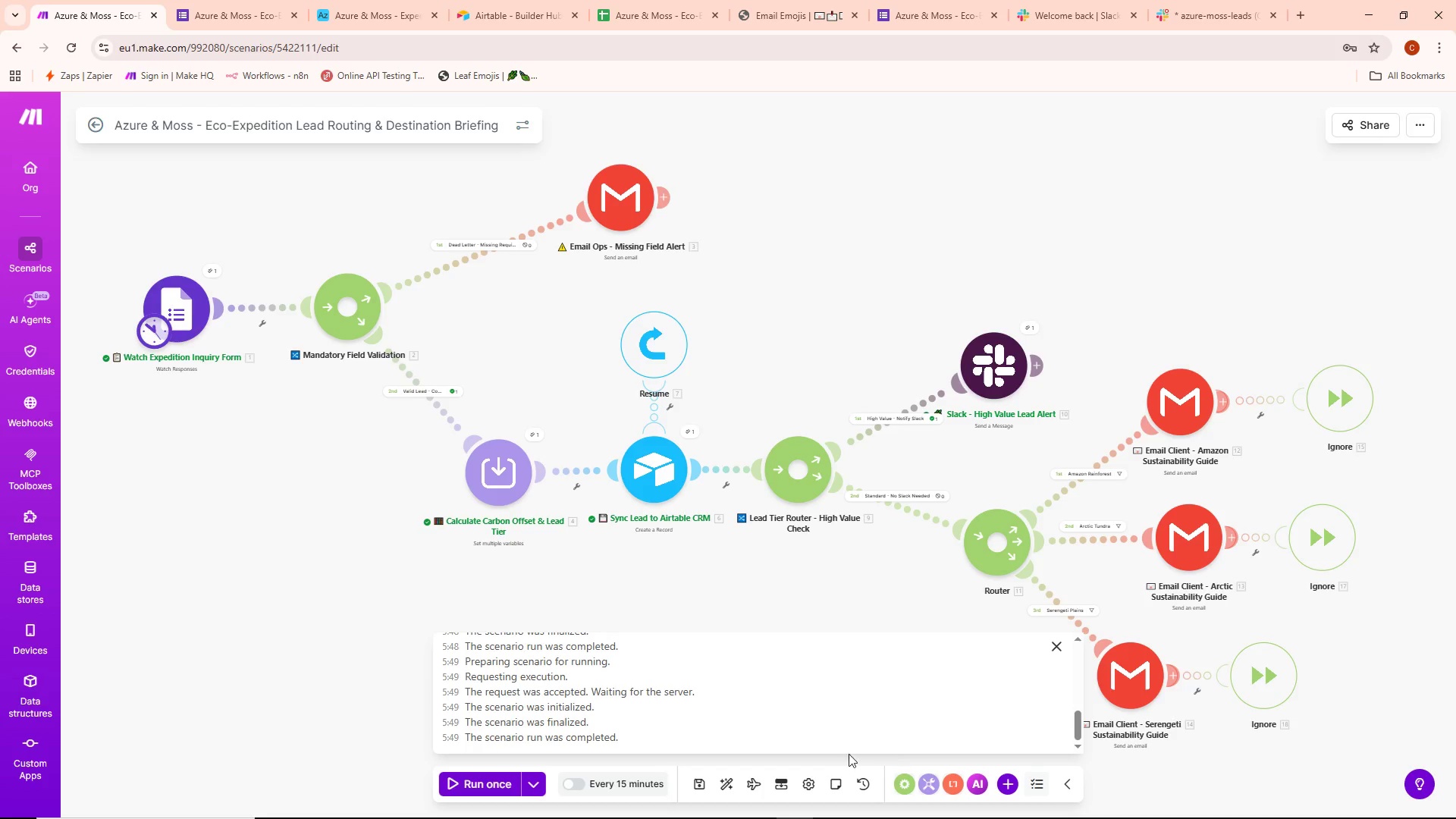 
scroll: coordinate [667, 717], scroll_direction: up, amount: 3.0
 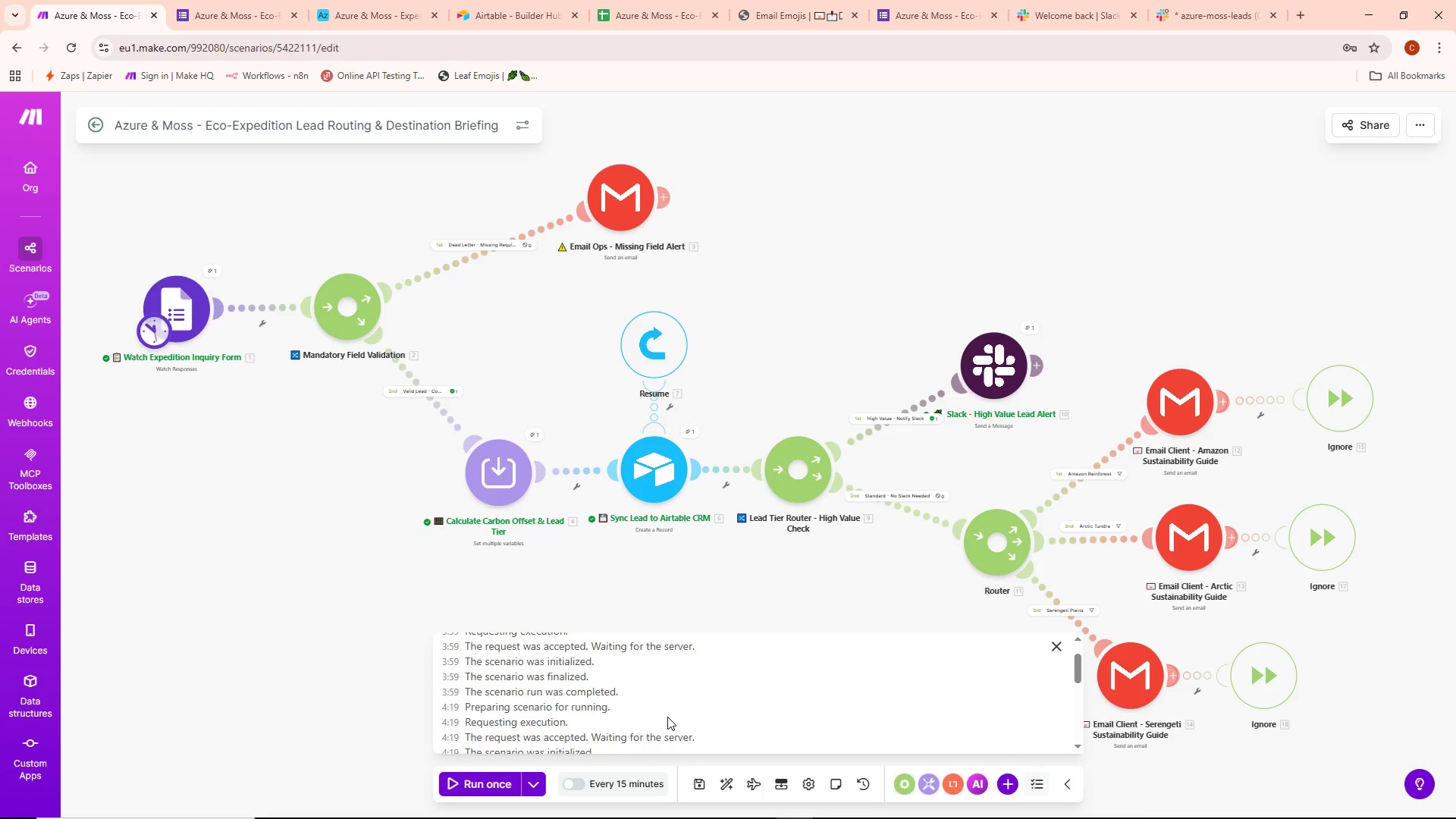 
scroll: coordinate [667, 717], scroll_direction: down, amount: 5.0
 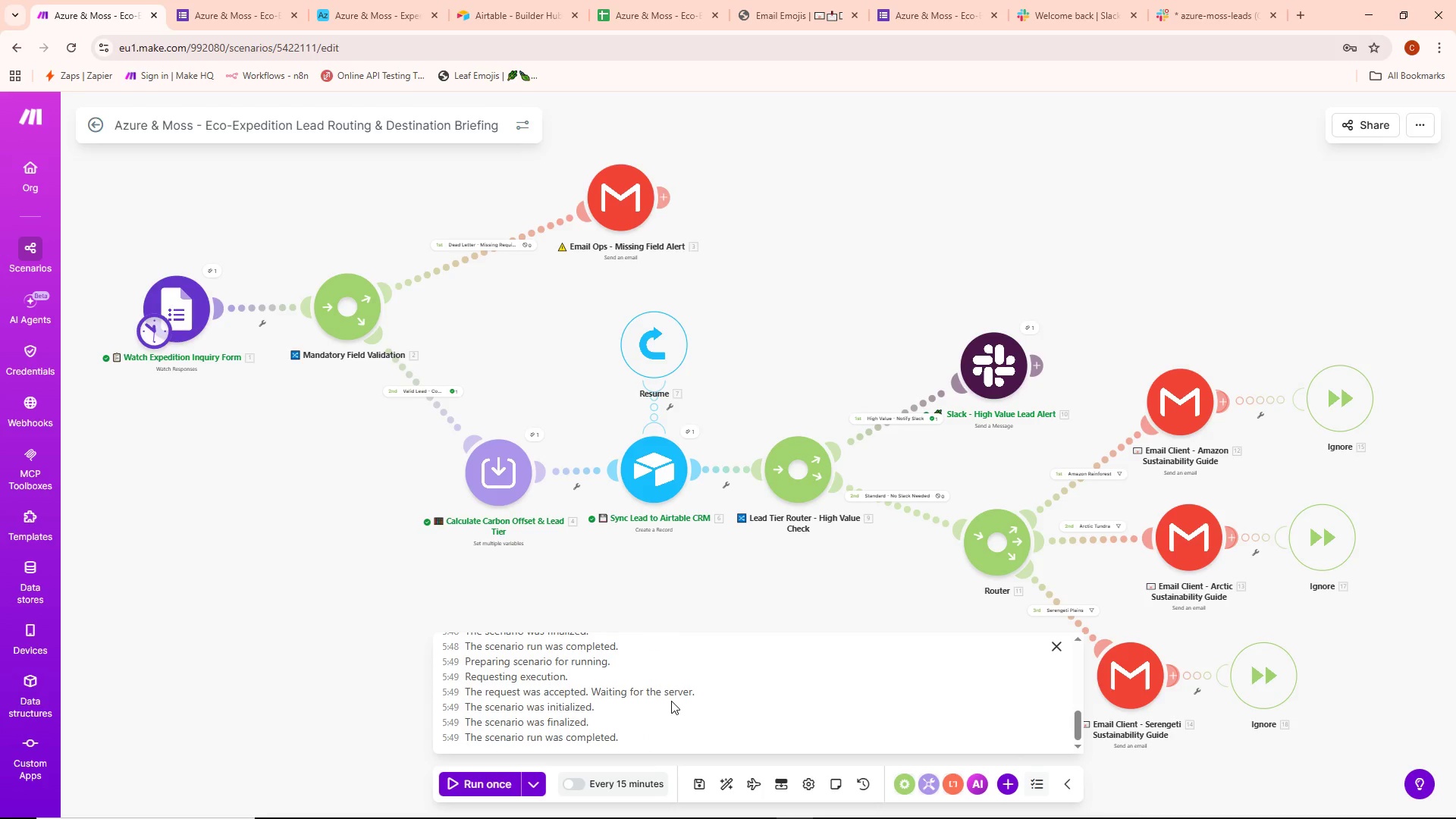 
wait(7.63)
 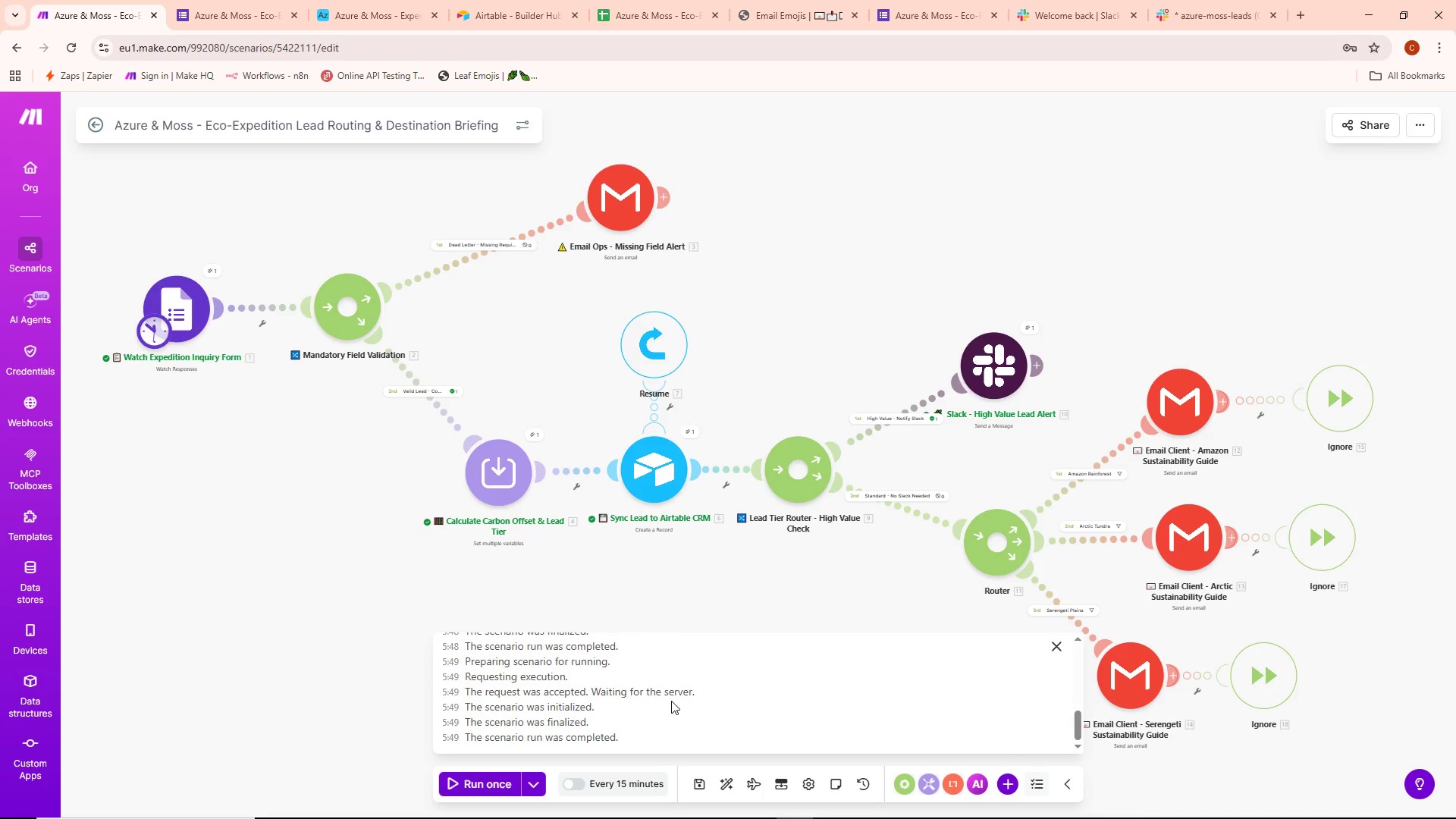 
scroll: coordinate [676, 696], scroll_direction: up, amount: 5.0
 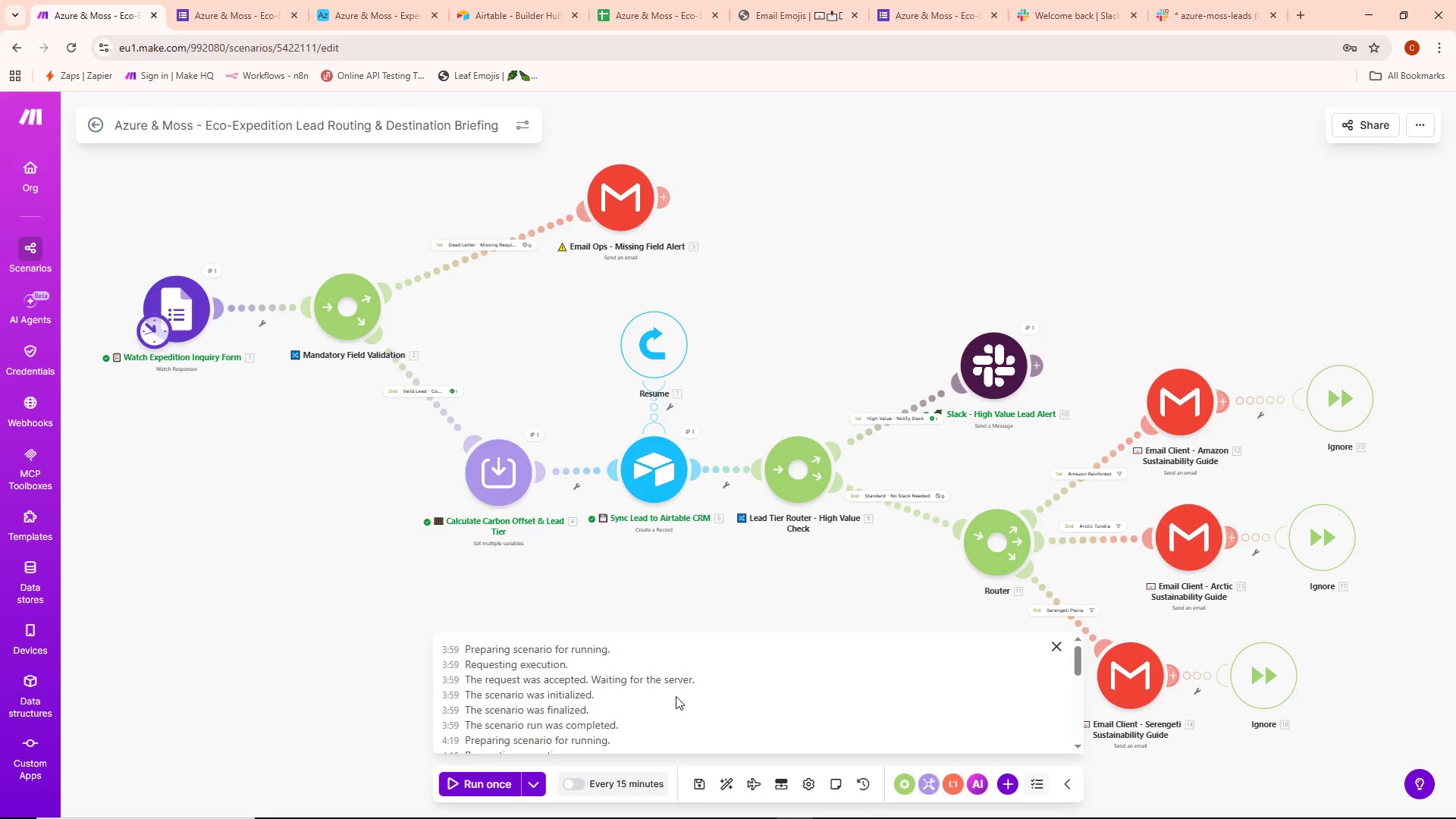 
scroll: coordinate [676, 695], scroll_direction: down, amount: 6.0
 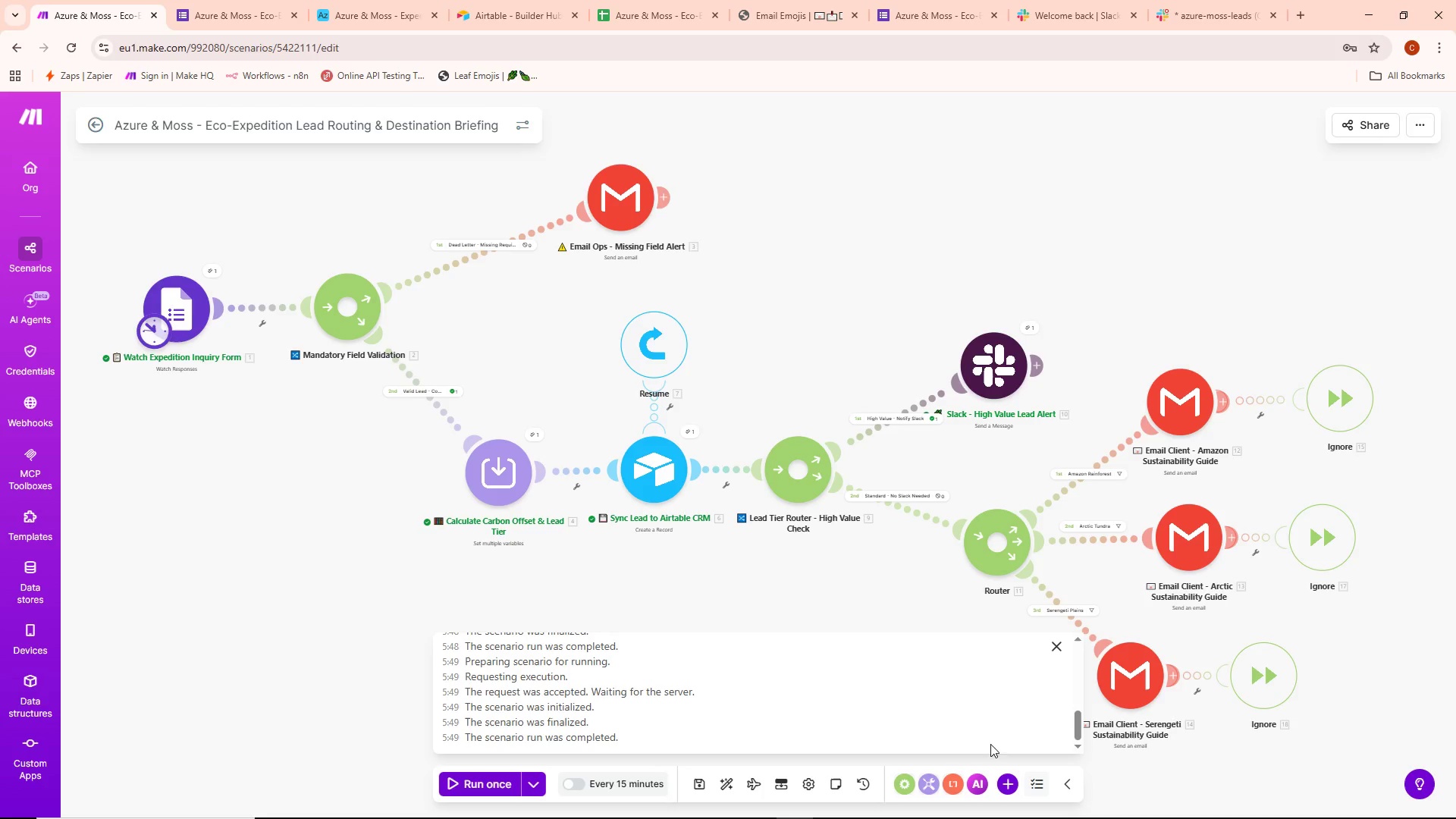 
mouse_move([964, 777])
 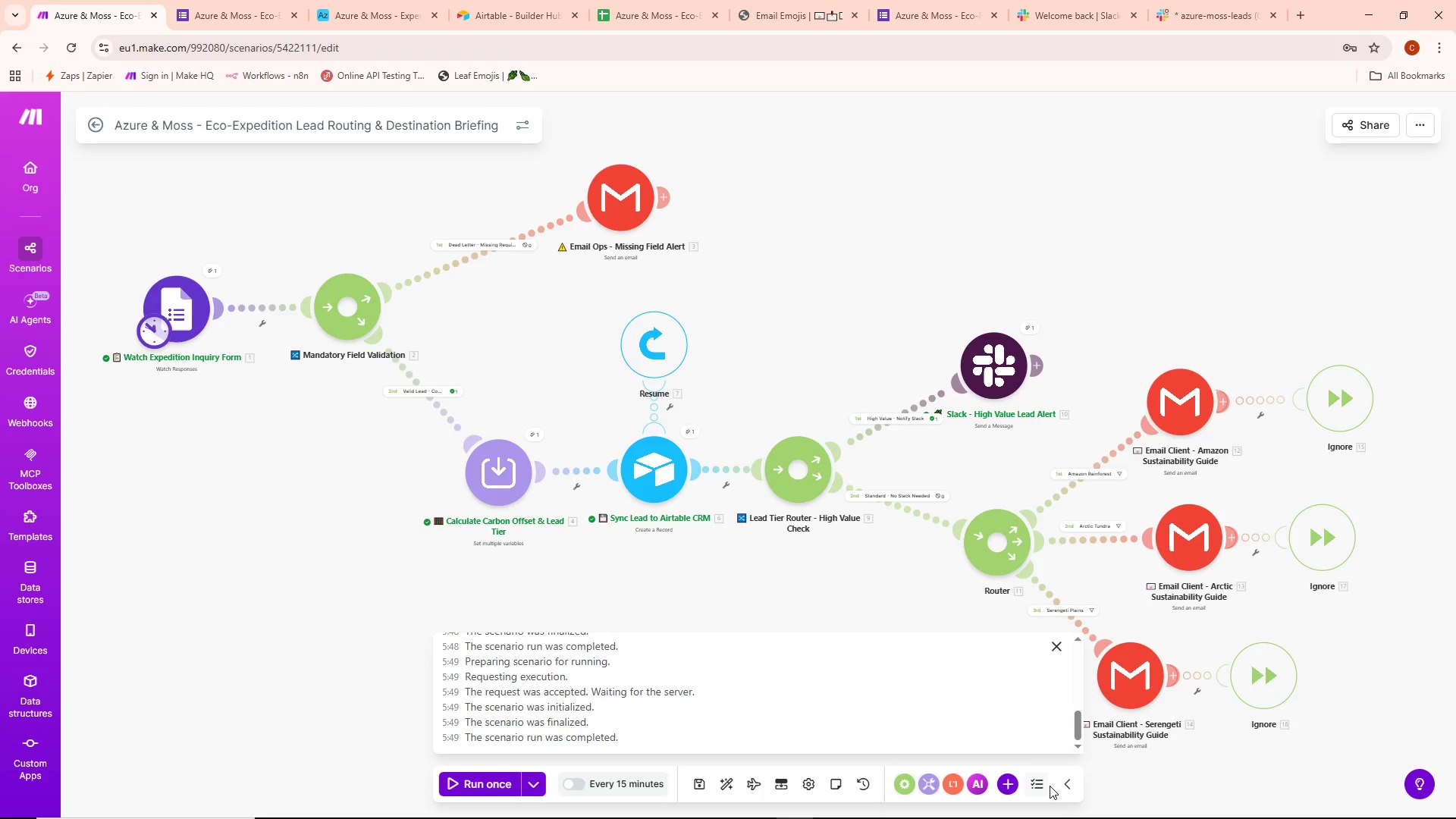 
left_click([1040, 783])
 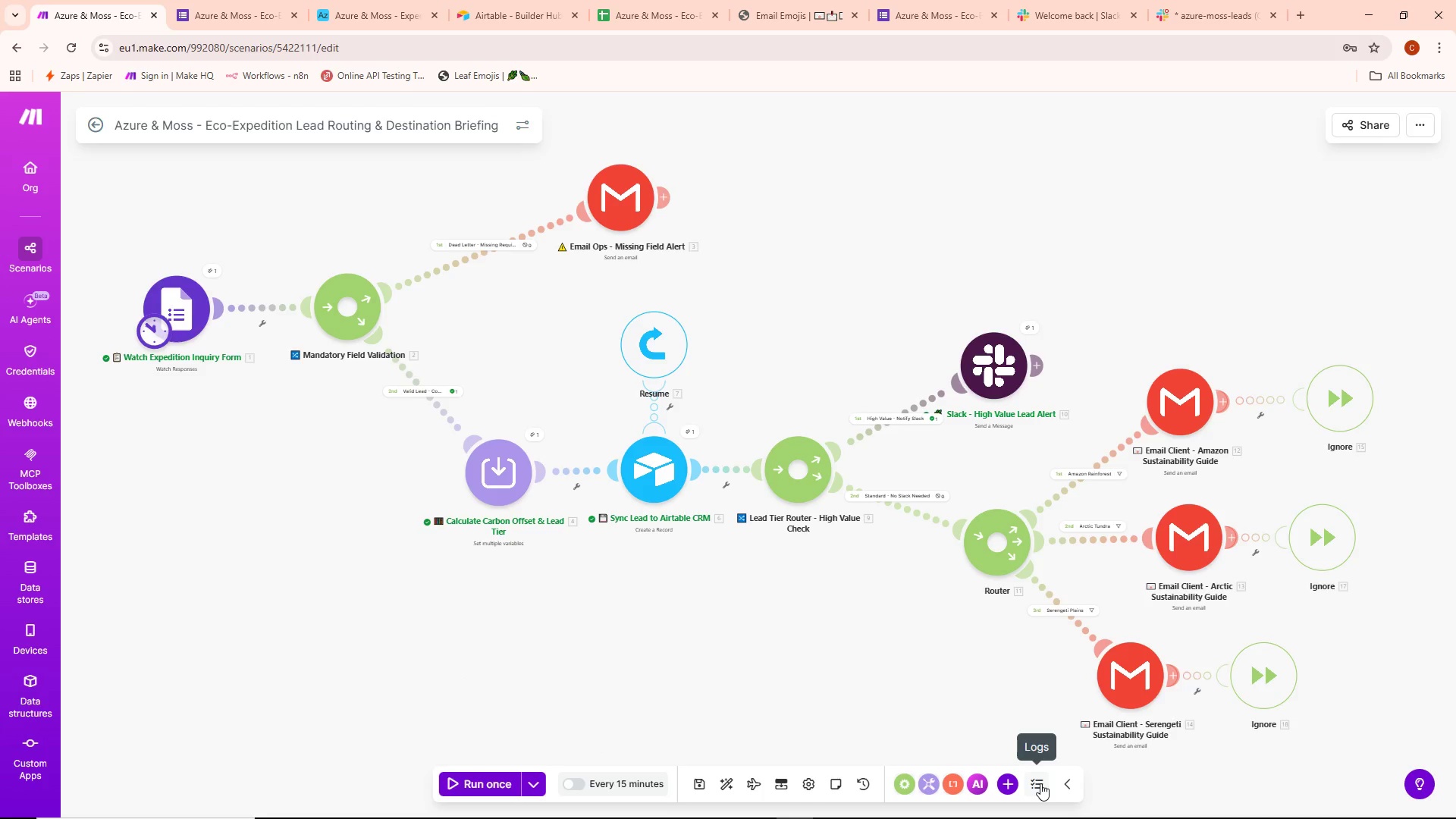 
left_click([1040, 783])
 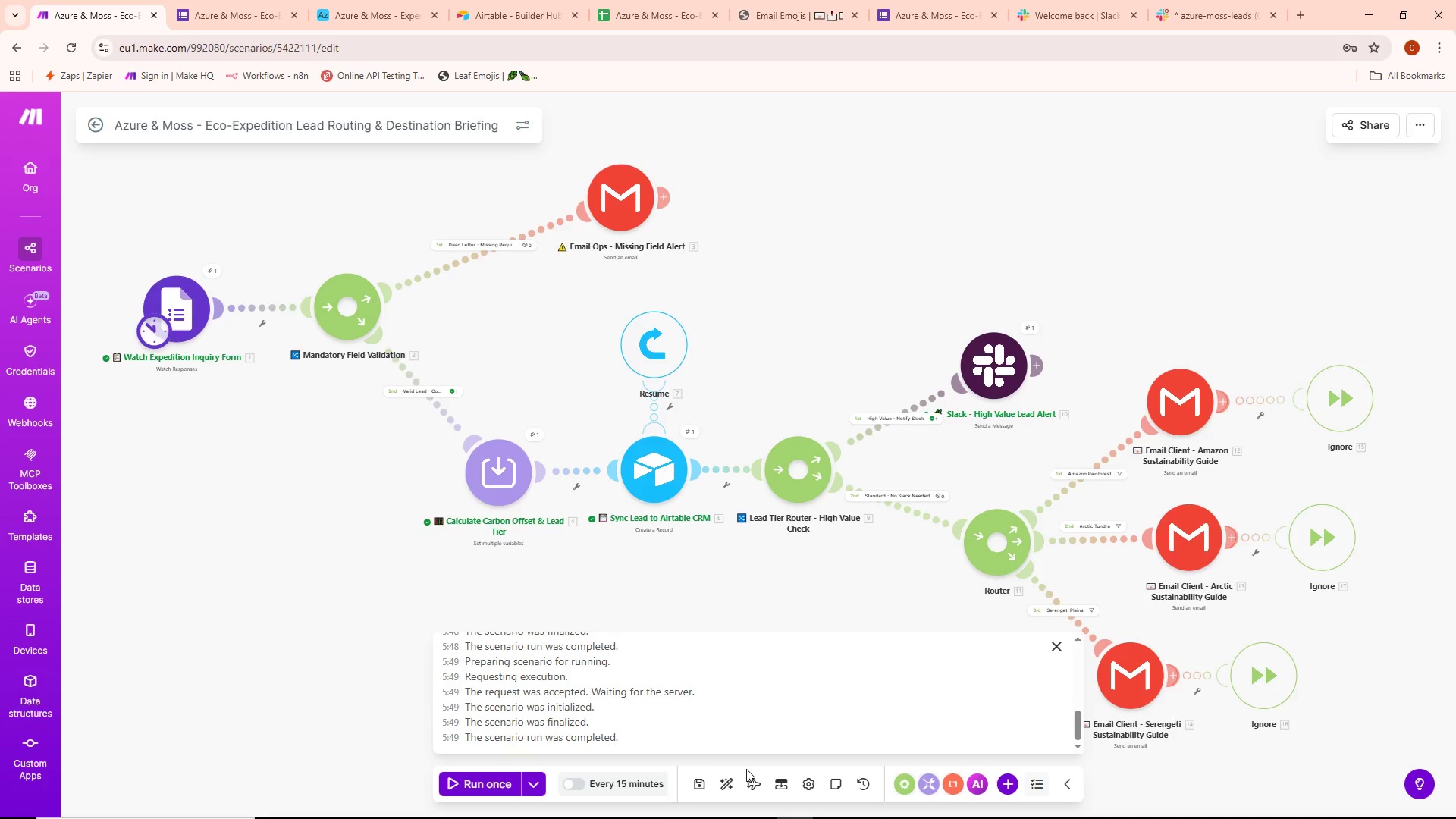 
left_click([761, 340])
 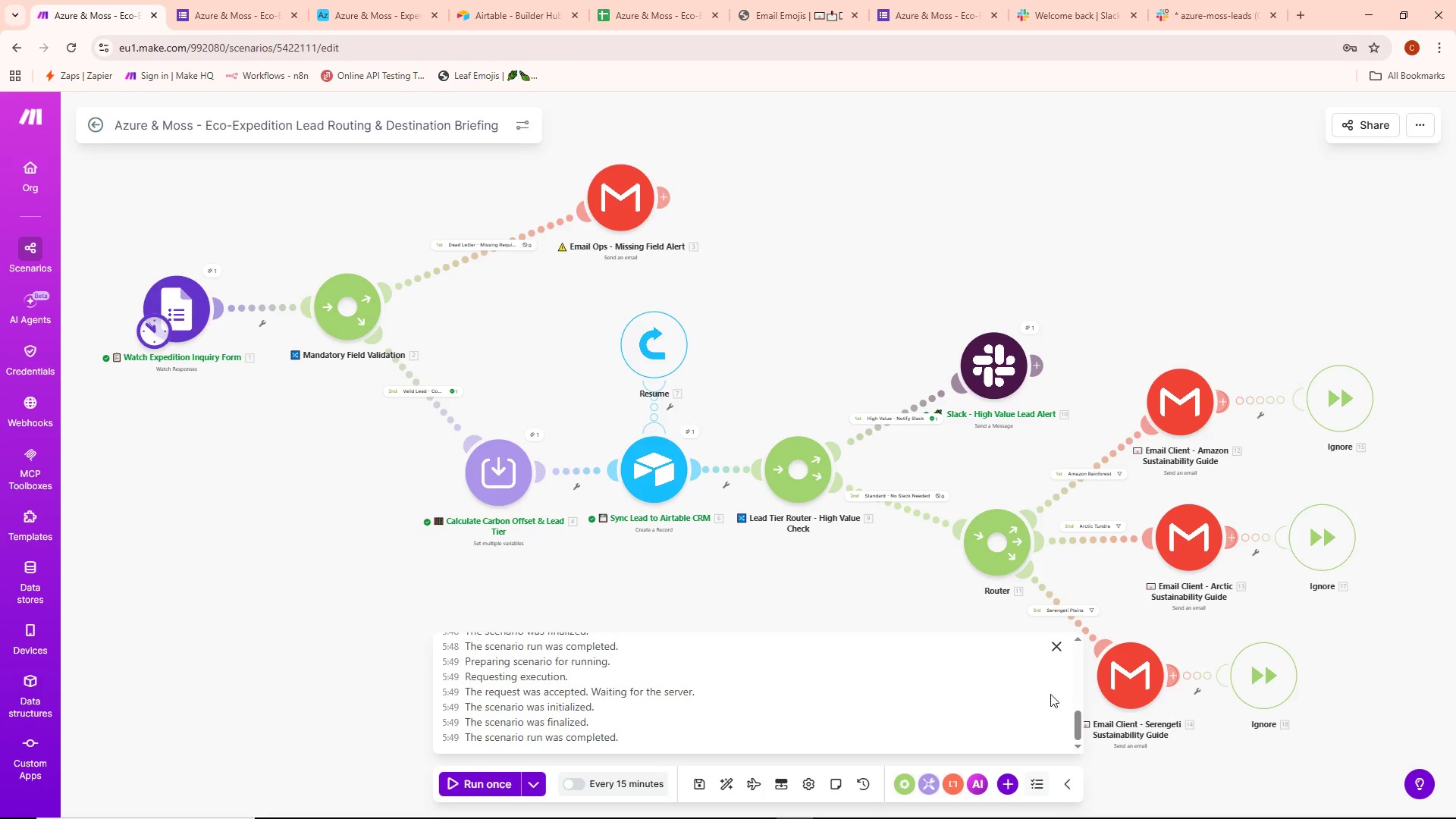 
left_click([1059, 648])
 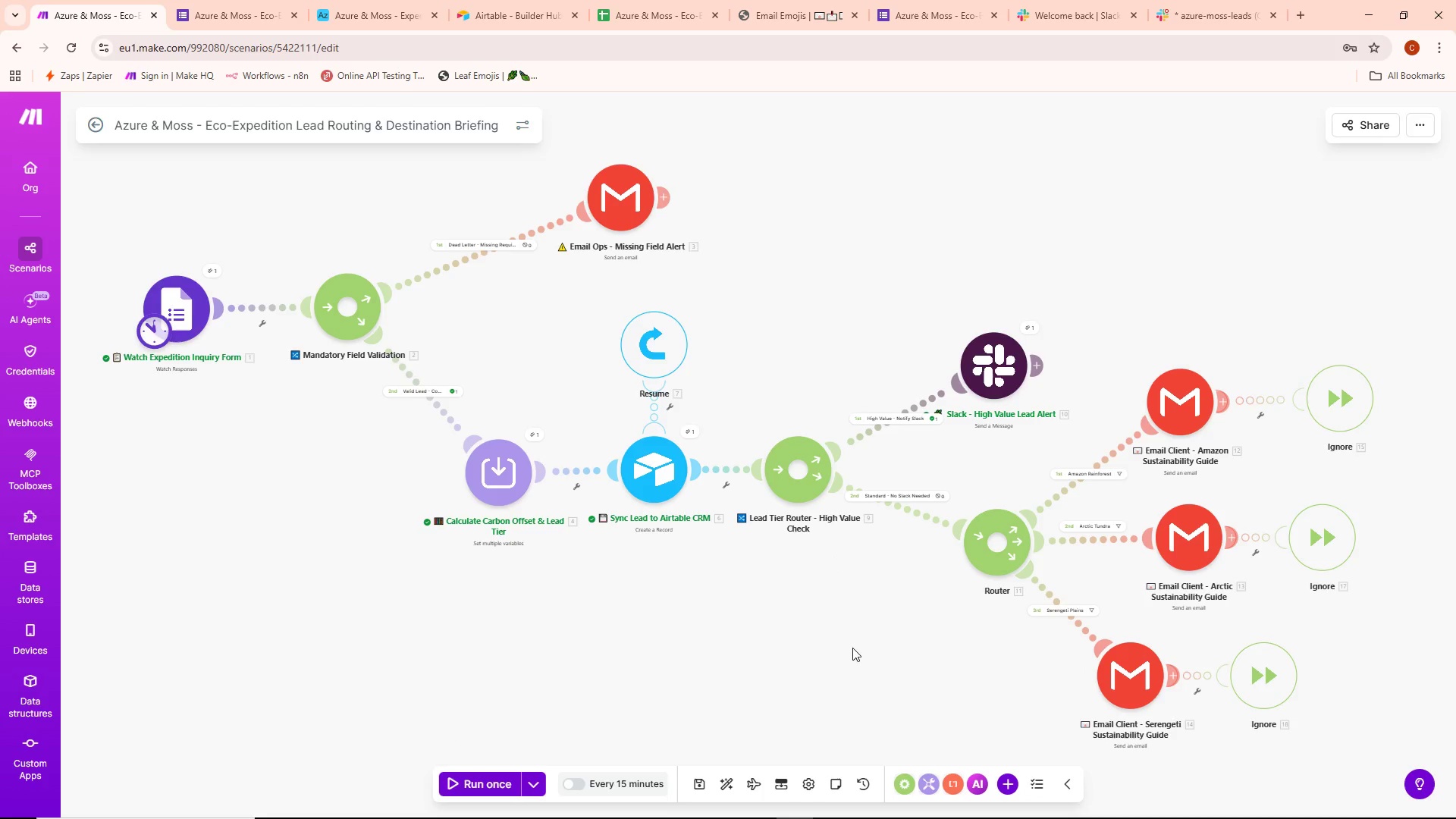 
key(Alt+AltLeft)
 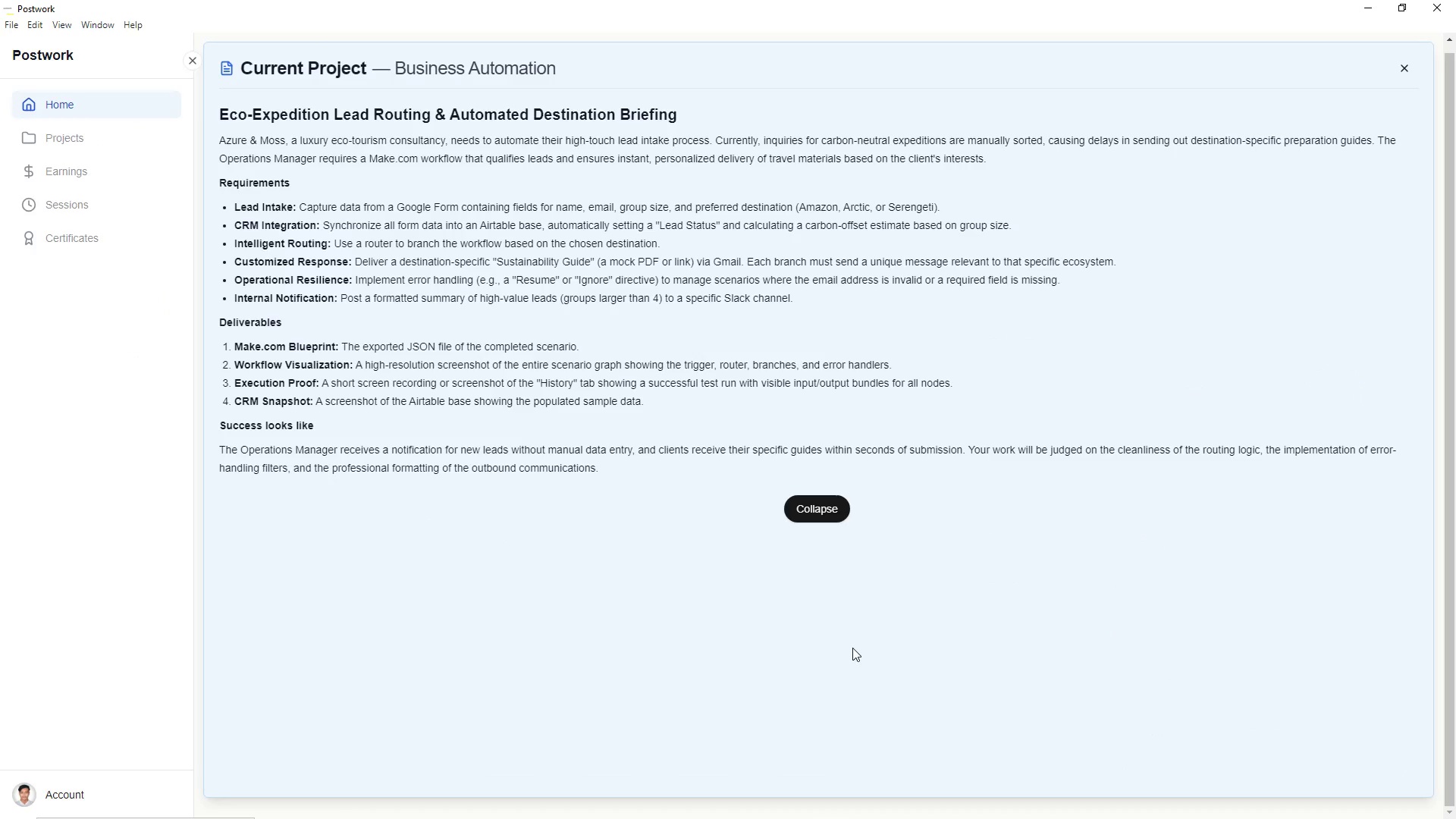 
key(Alt+Tab)